 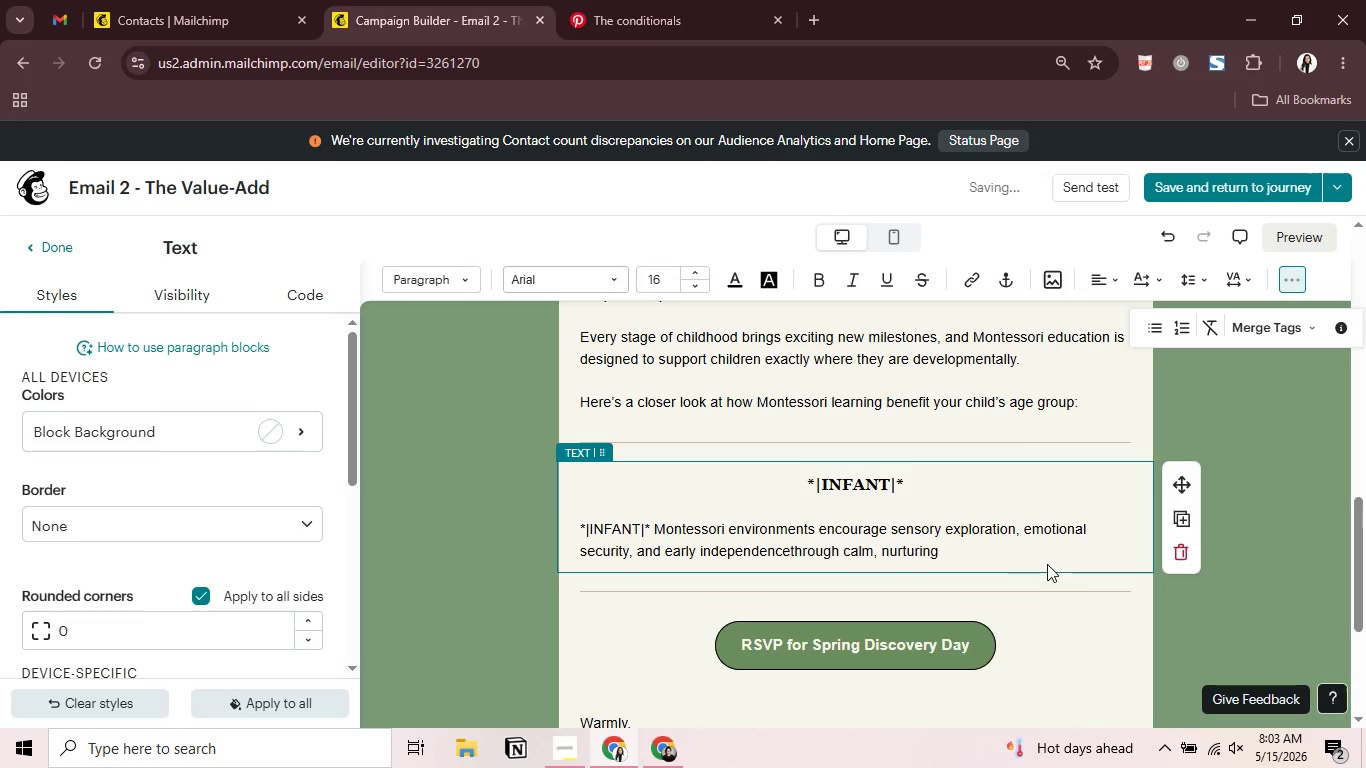 
type( interav)
key(Backspace)
type(ctions and carefully prepared.)
 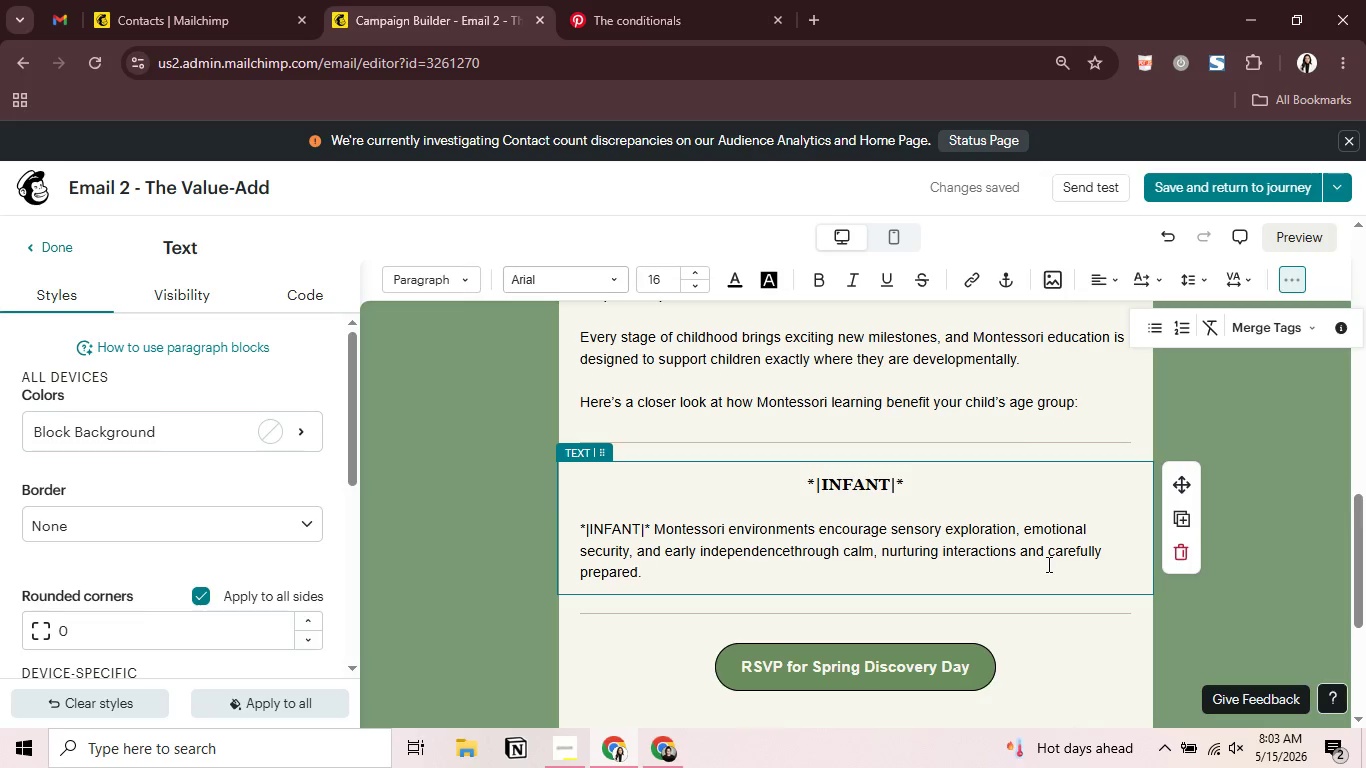 
wait(12.45)
 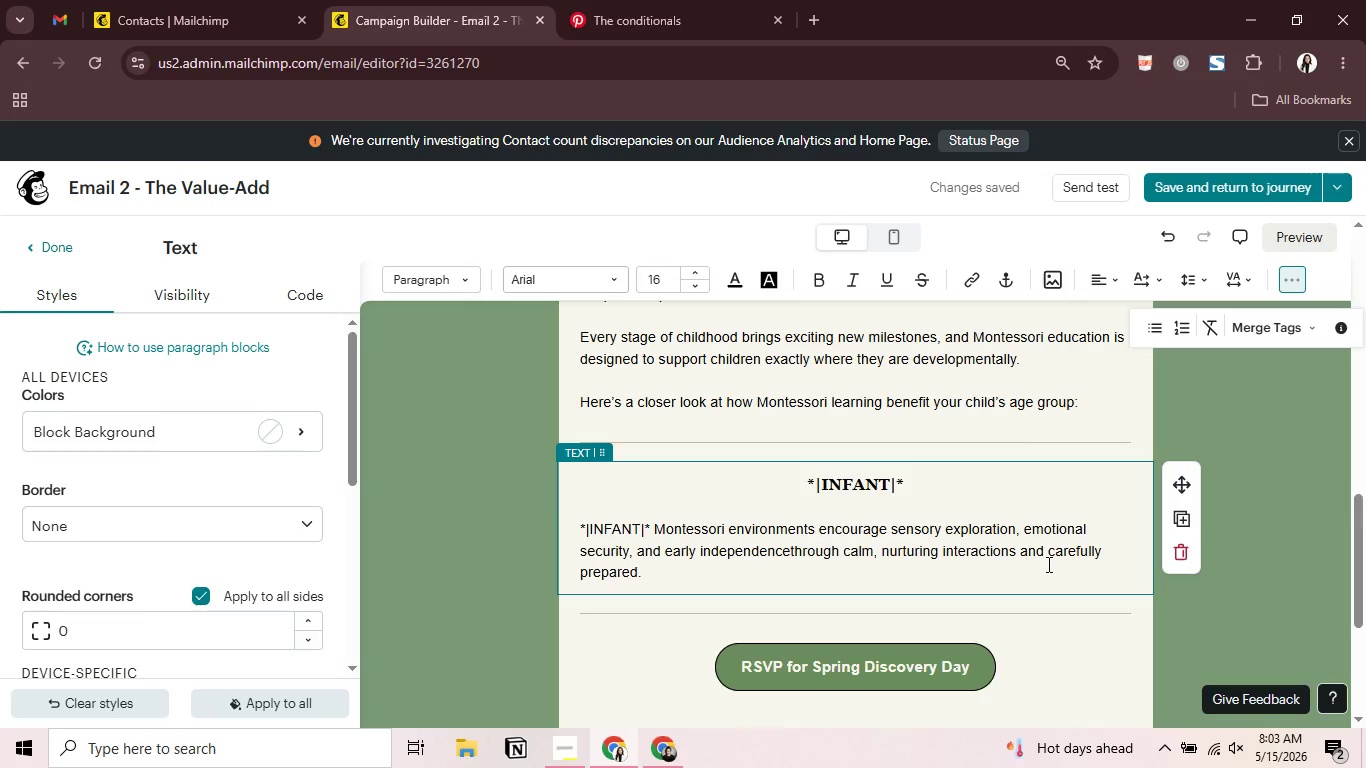 
key(Alt+AltLeft)
 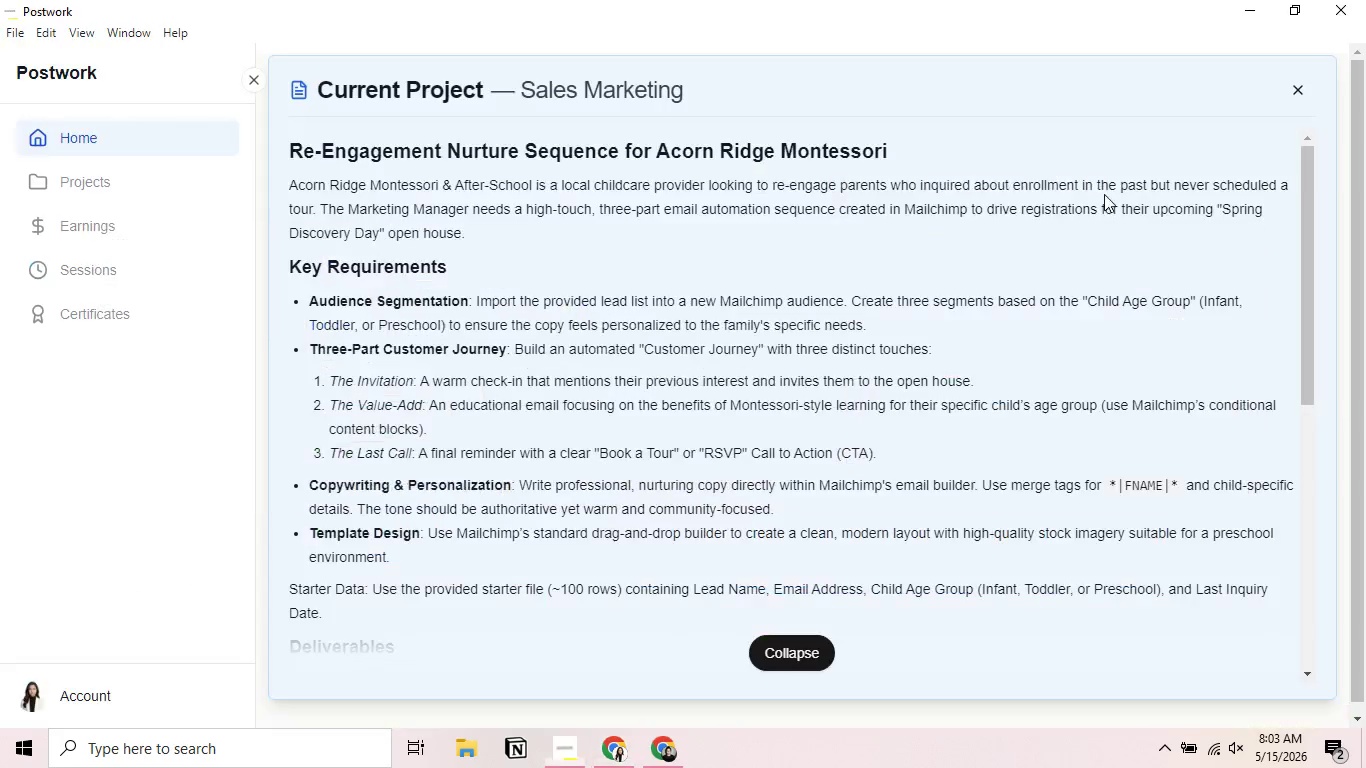 
key(Alt+Tab)